 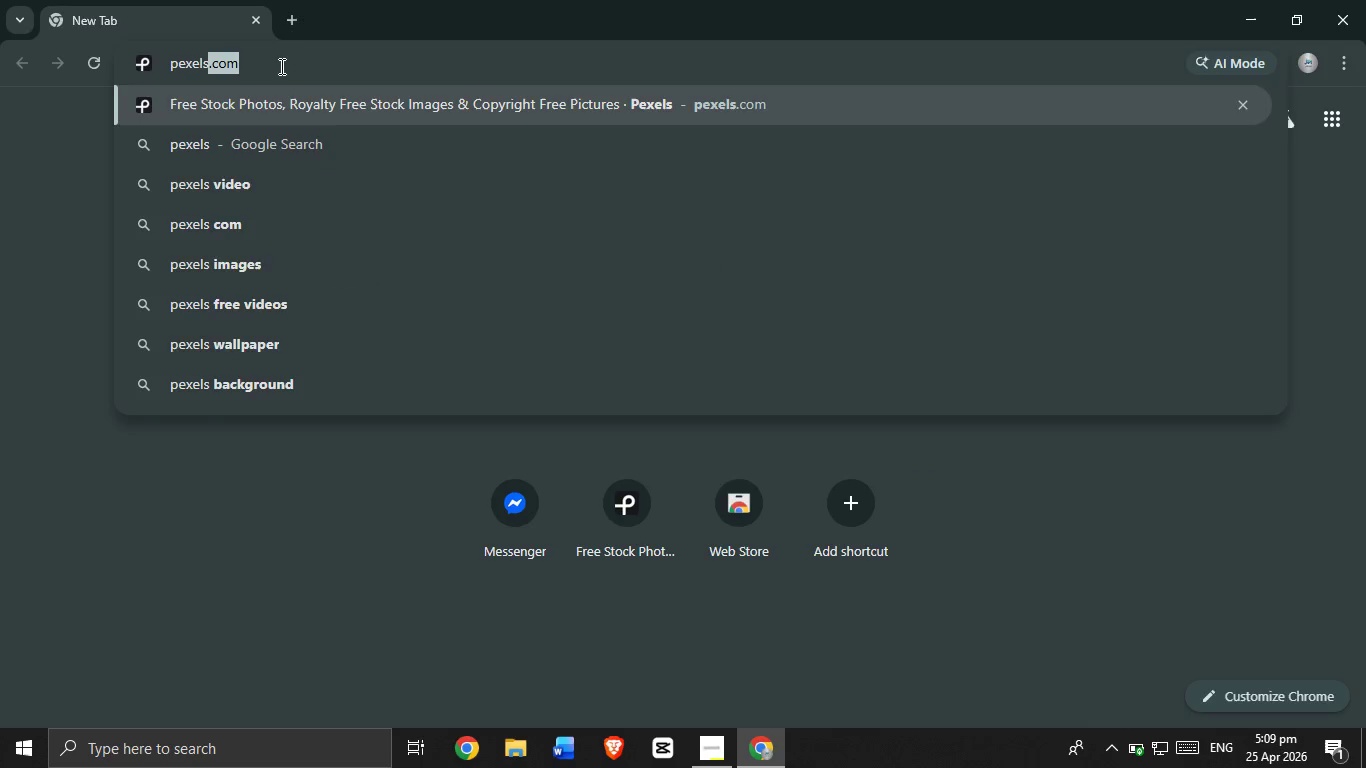 
key(Enter)
 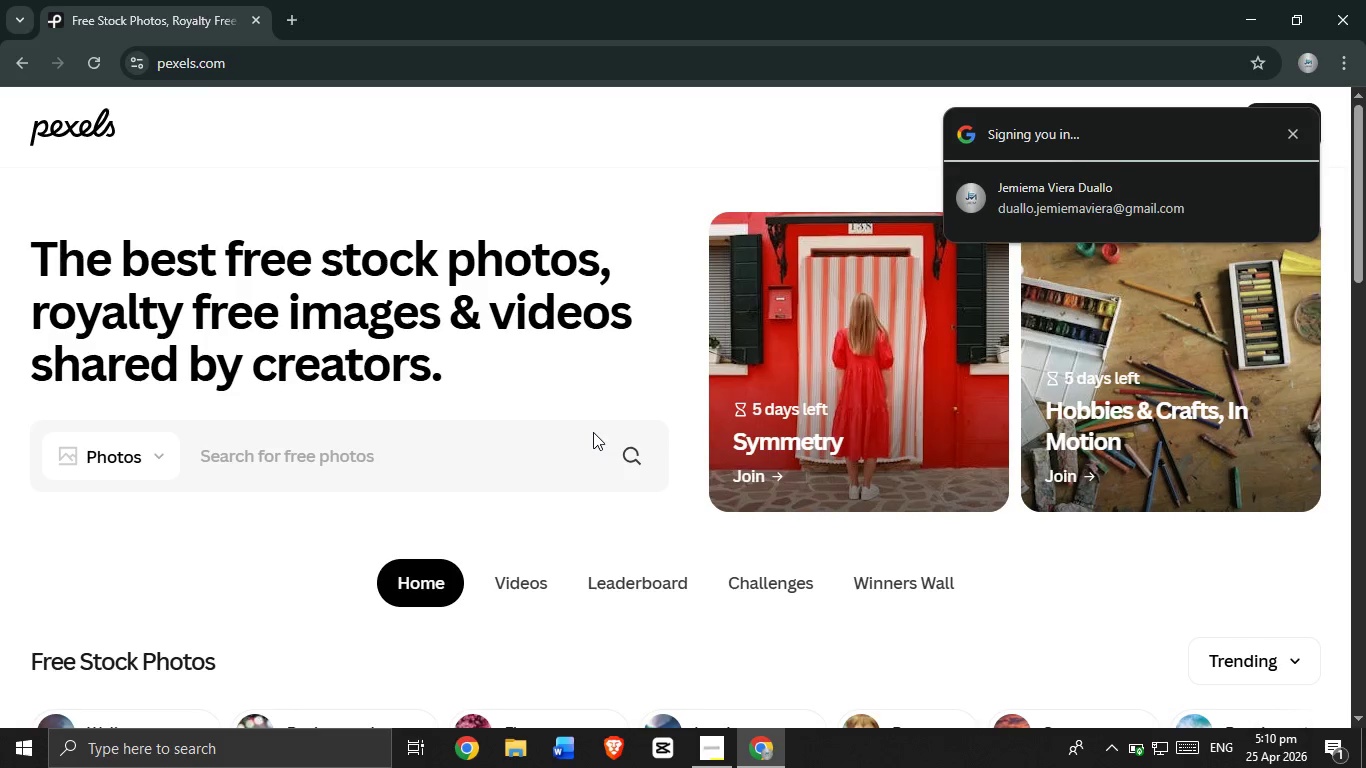 
wait(14.38)
 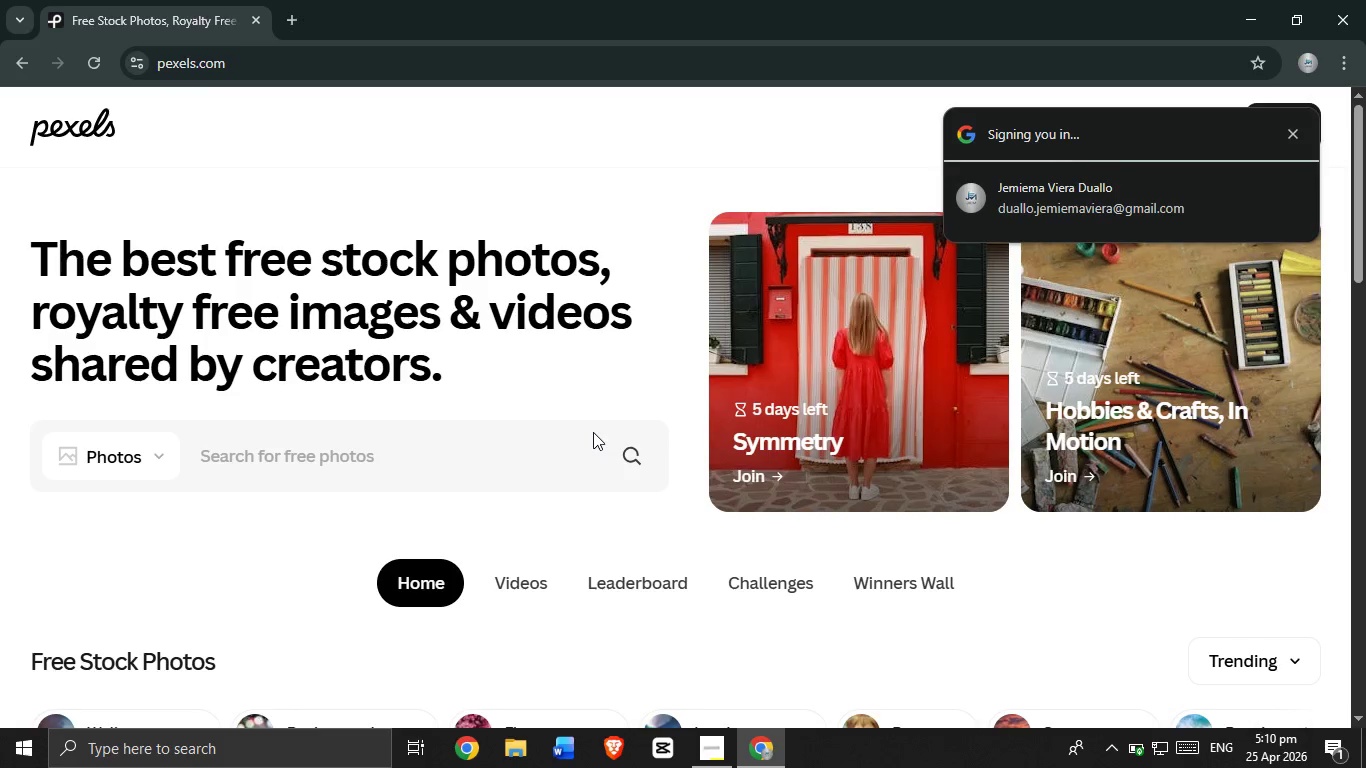 
left_click([101, 569])
 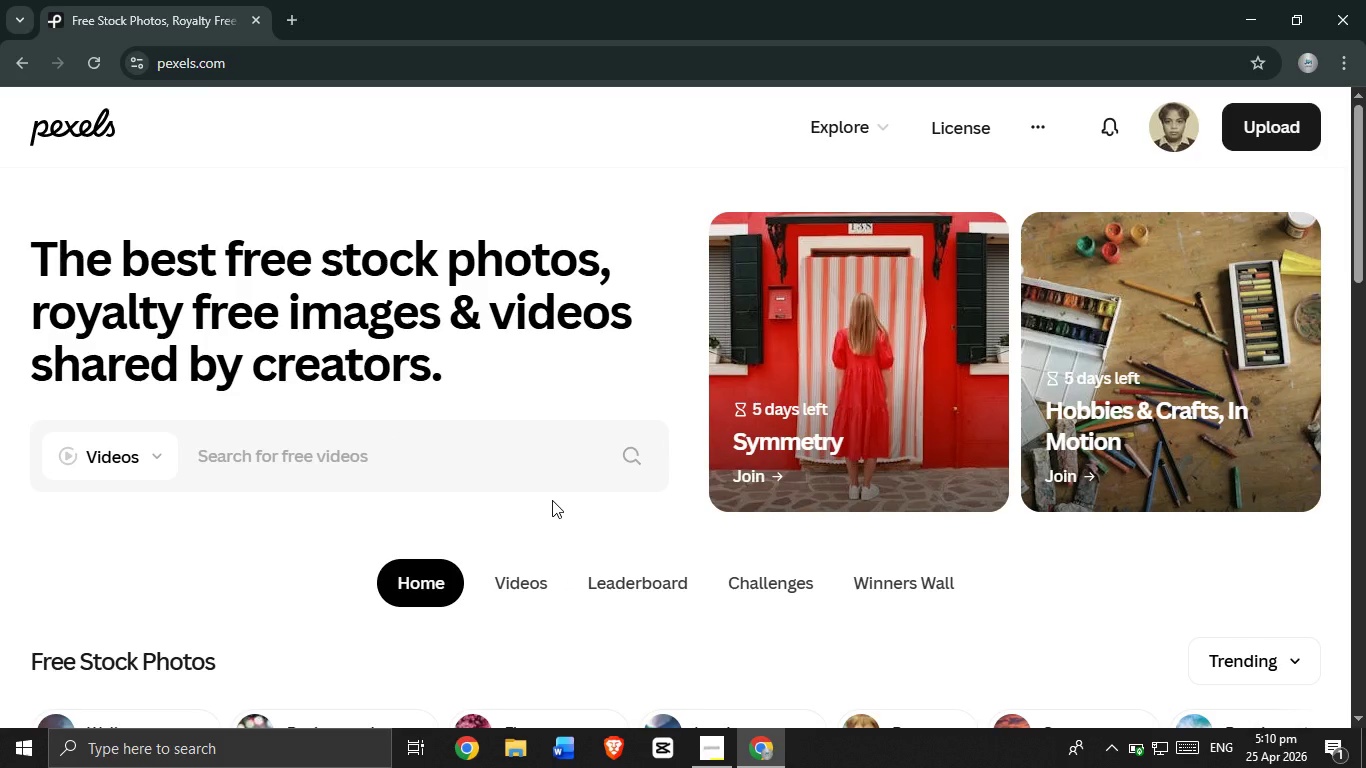 
wait(22.2)
 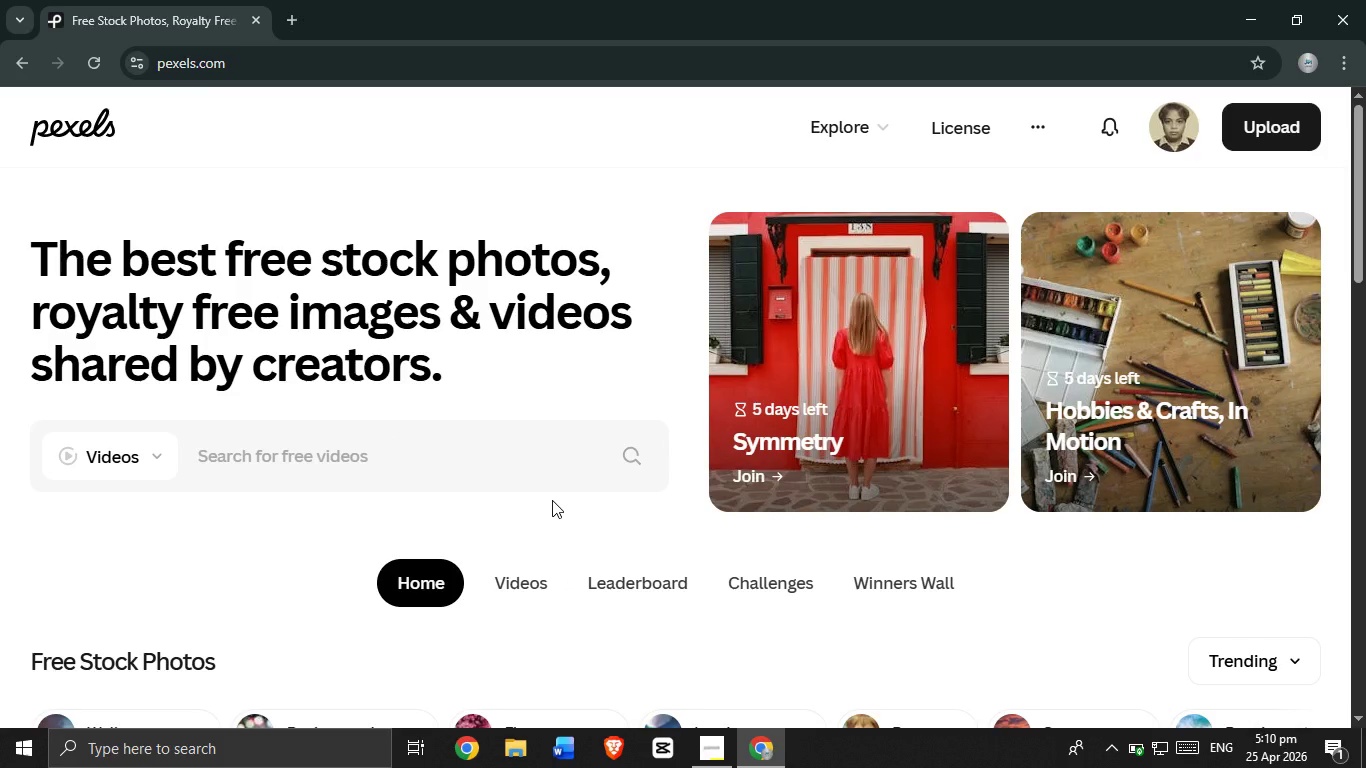 
left_click([707, 750])